 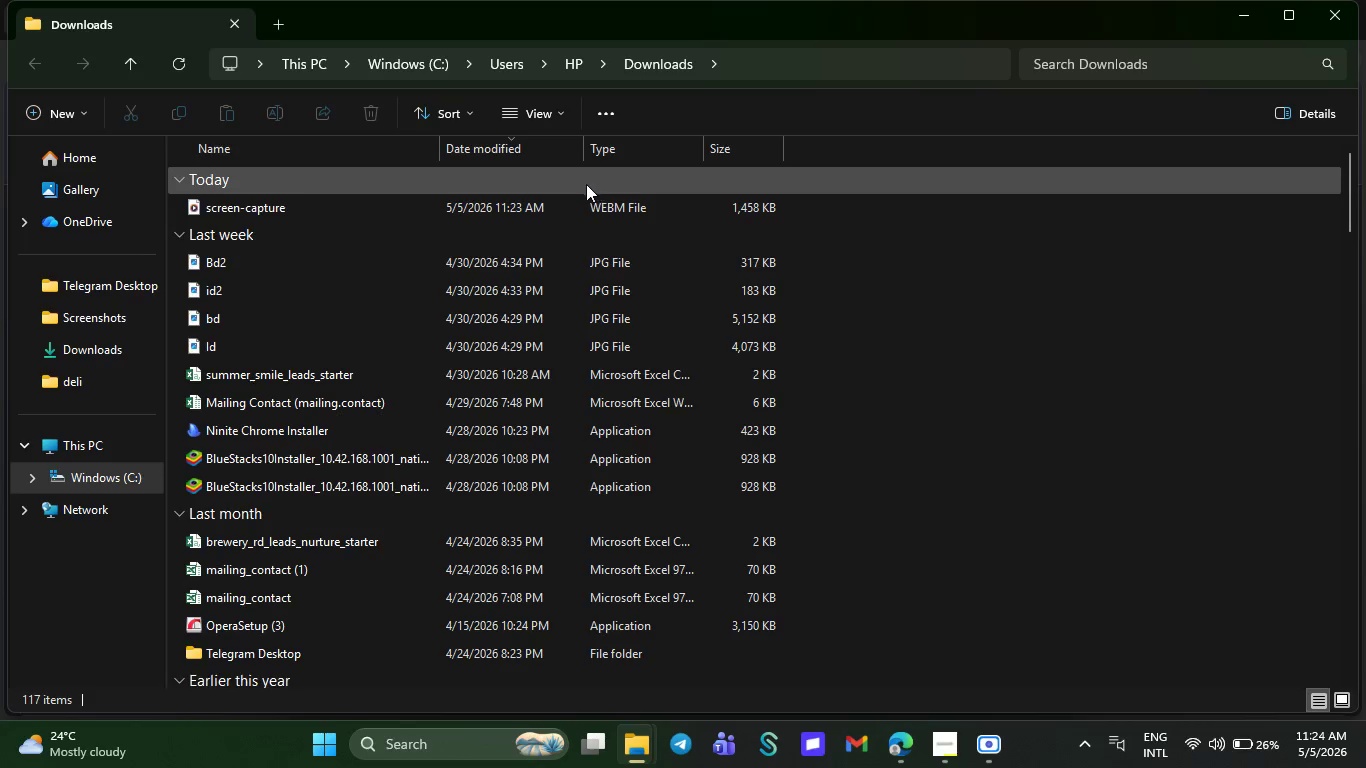 
double_click([552, 206])
 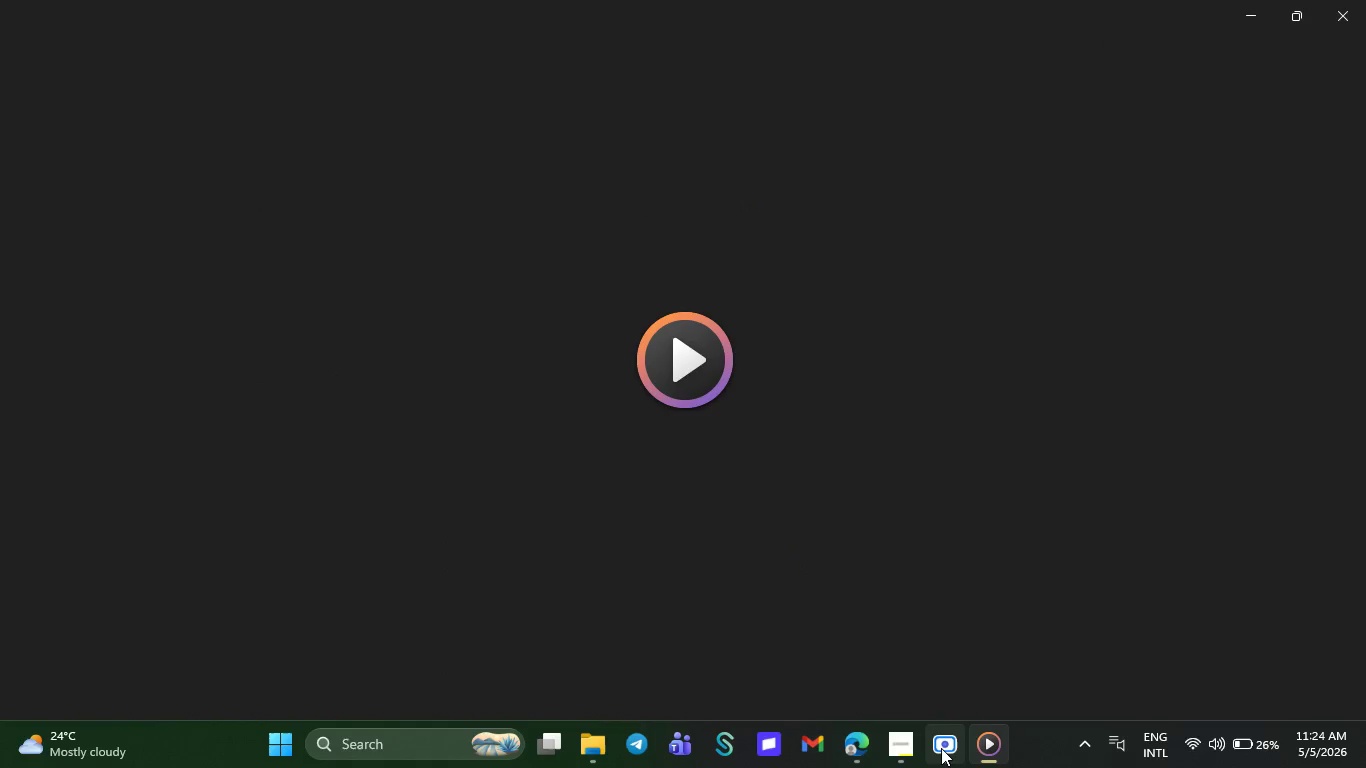 
wait(7.16)
 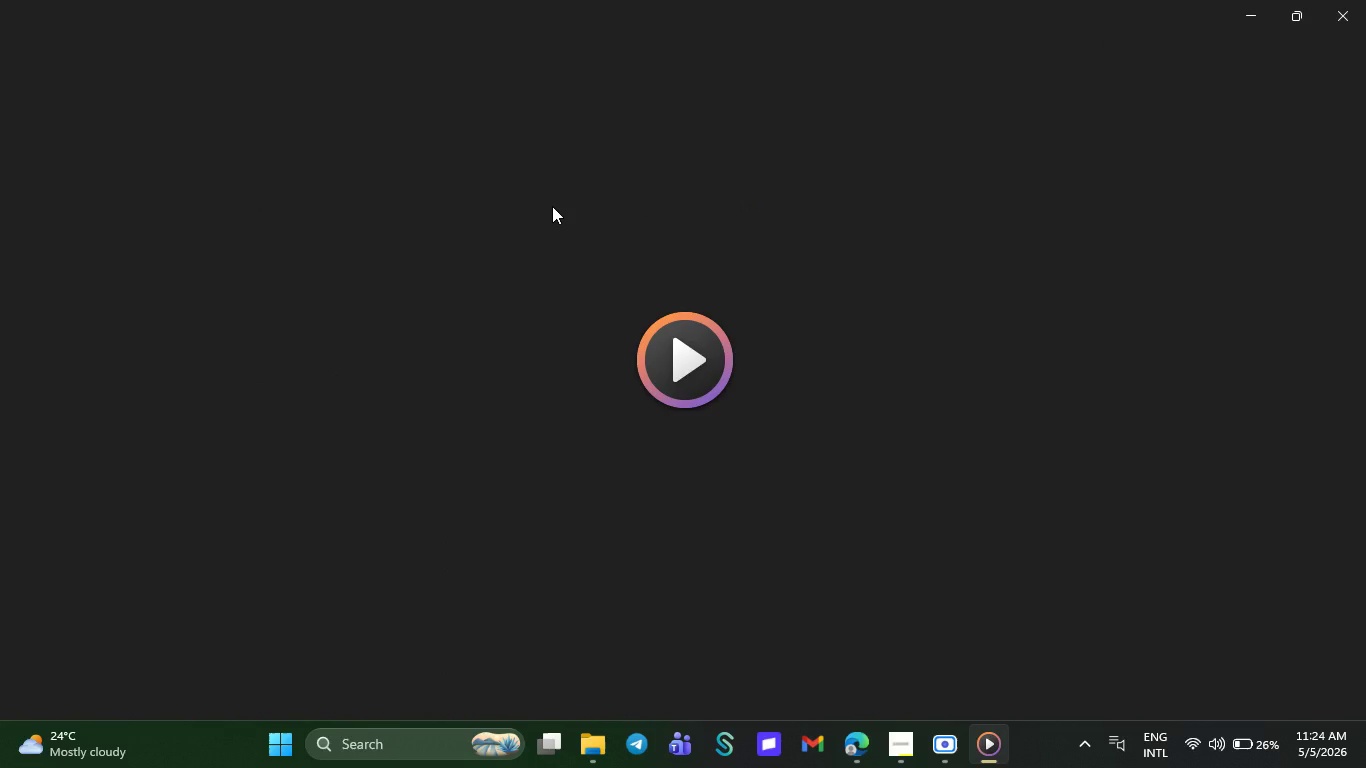 
left_click([996, 575])
 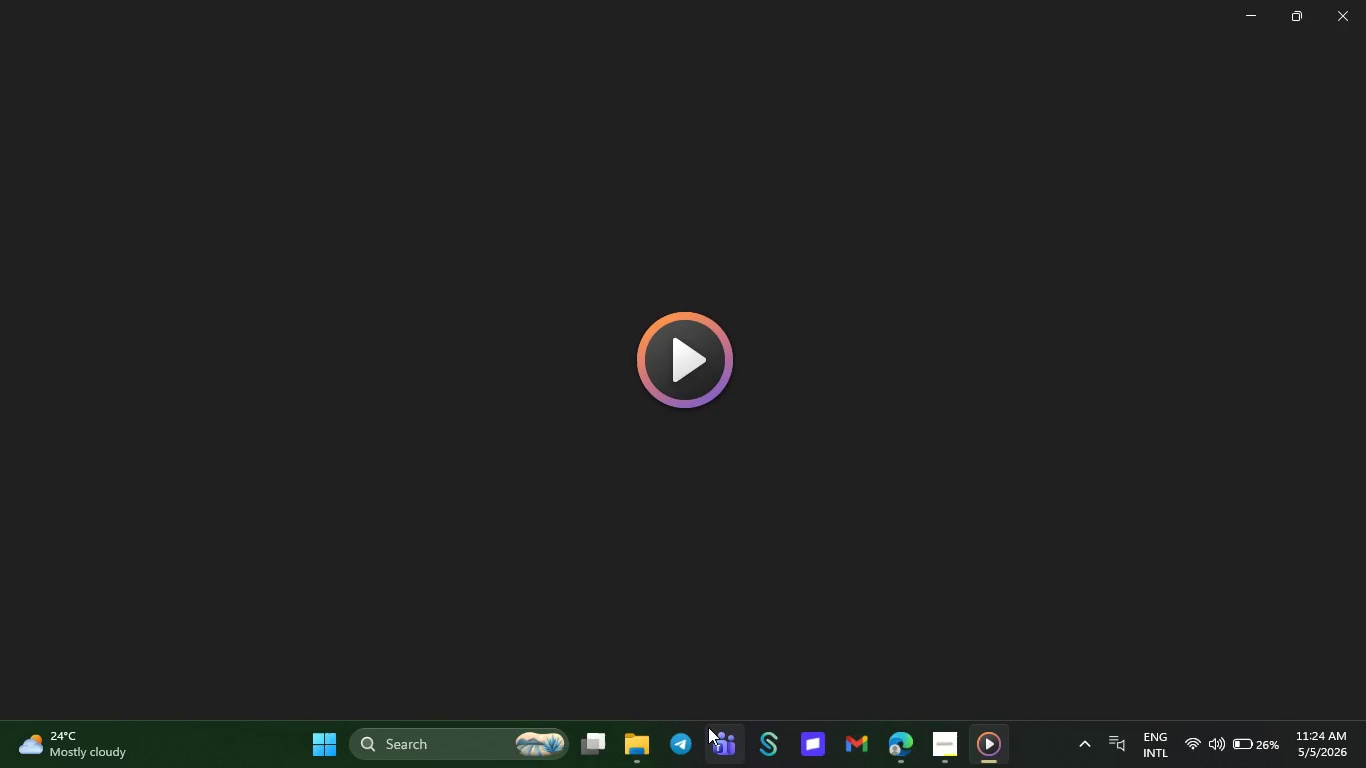 
wait(5.09)
 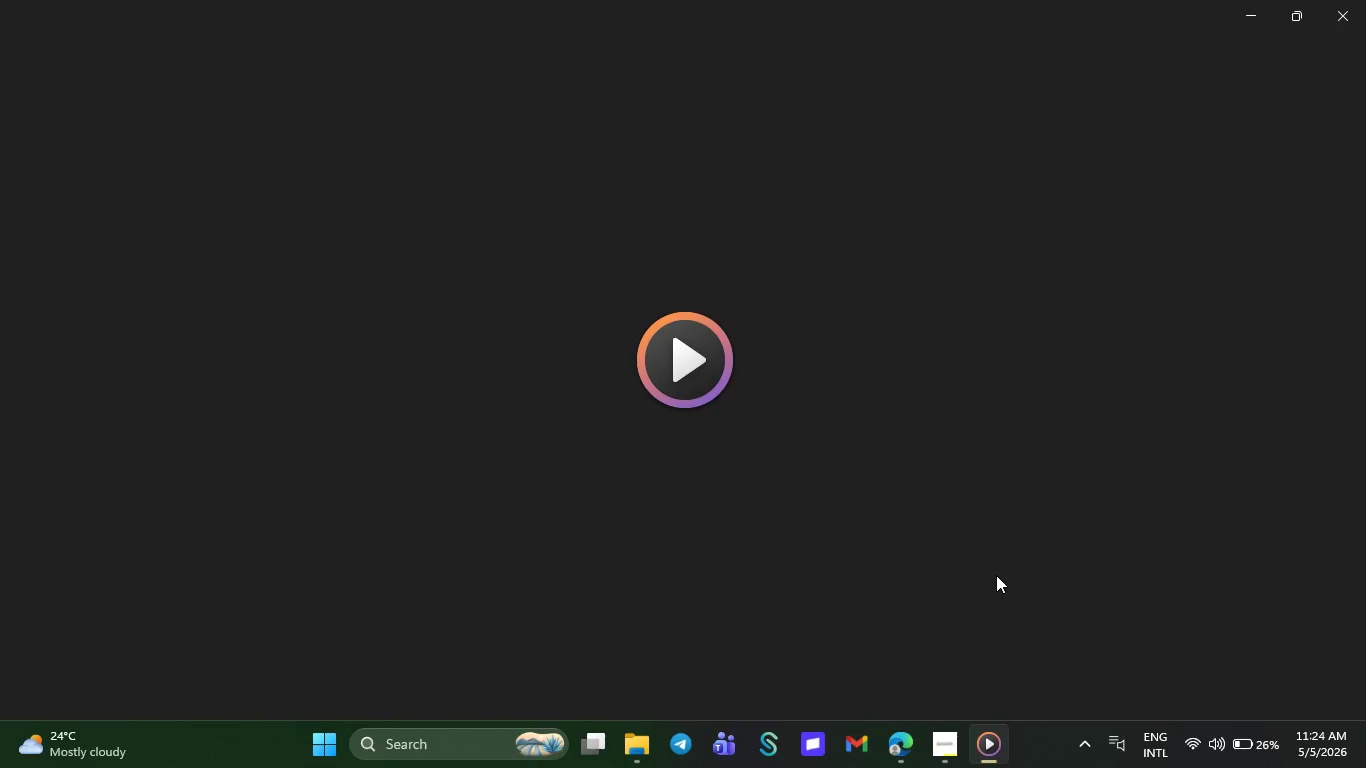 
left_click([778, 443])
 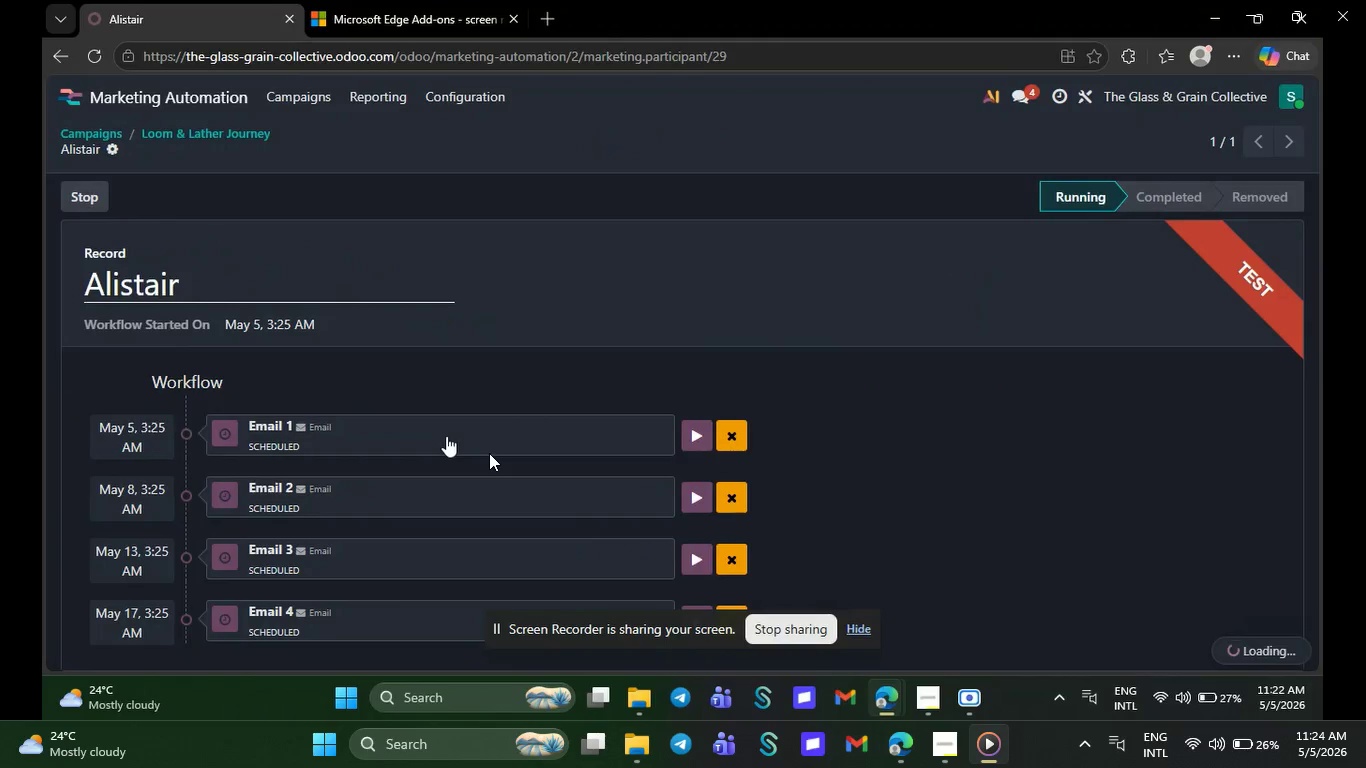 
wait(38.58)
 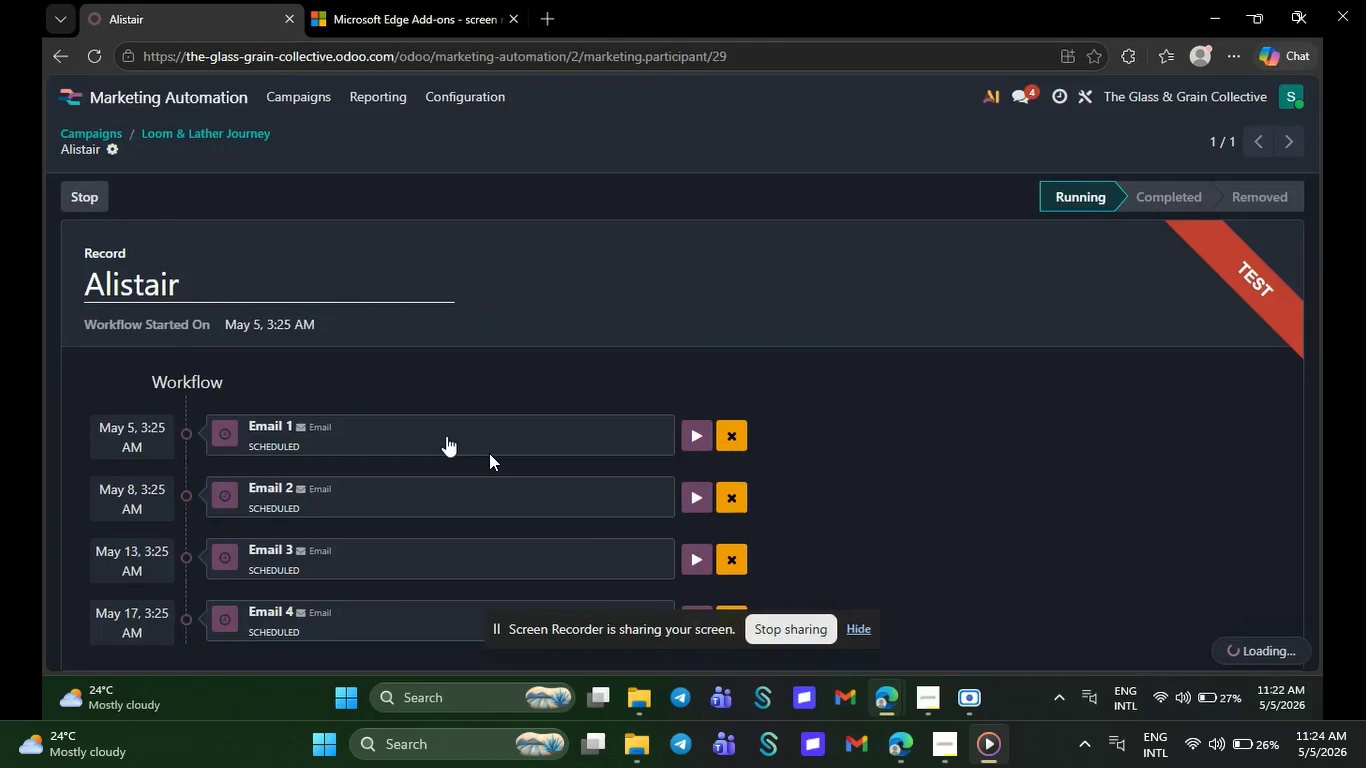 
left_click([1345, 14])
 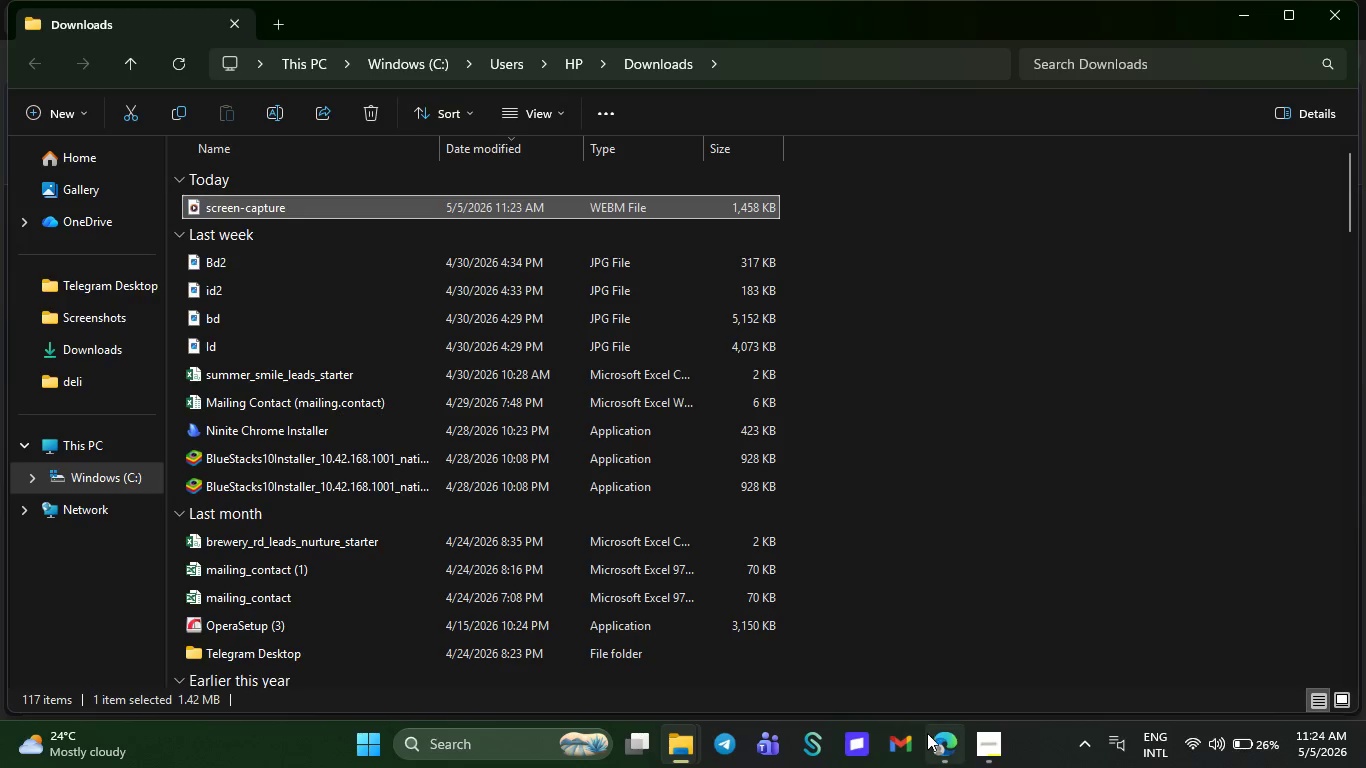 
left_click([943, 741])
 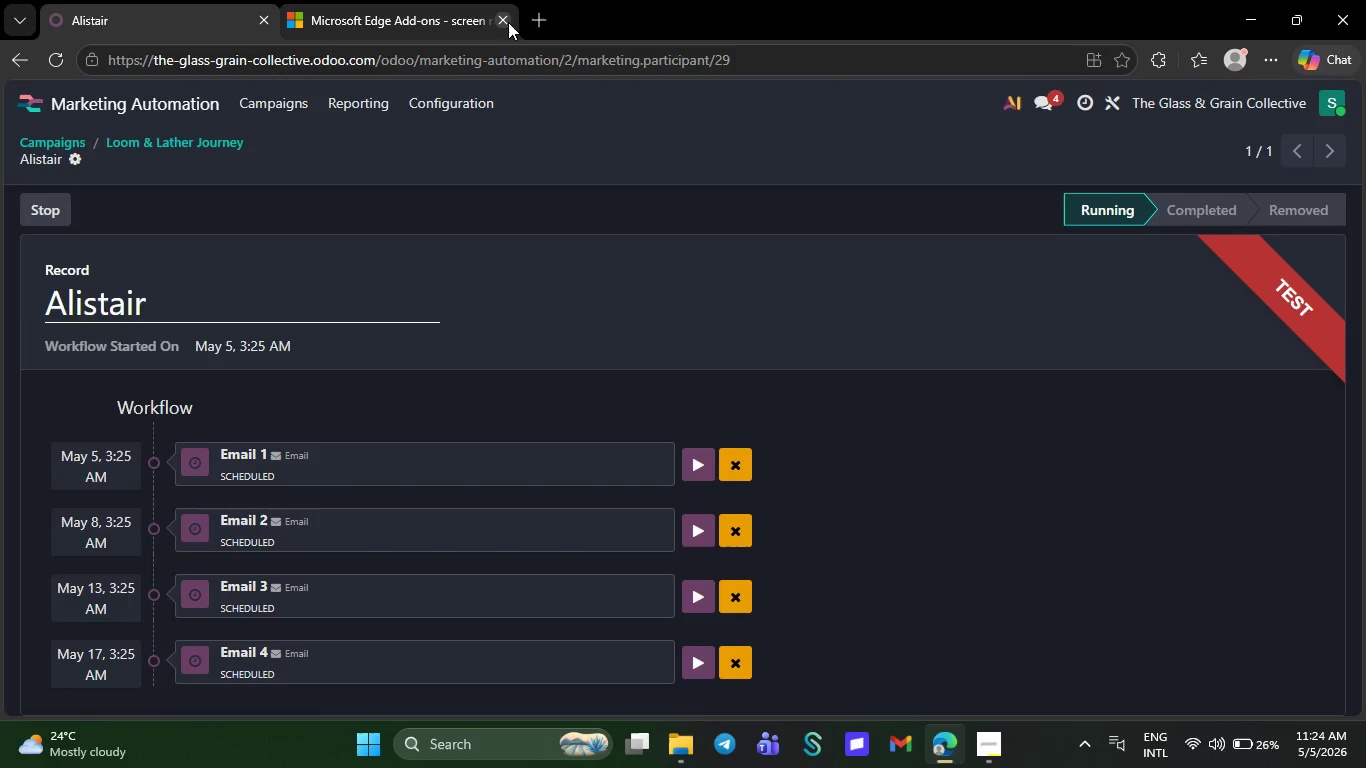 
left_click([508, 22])
 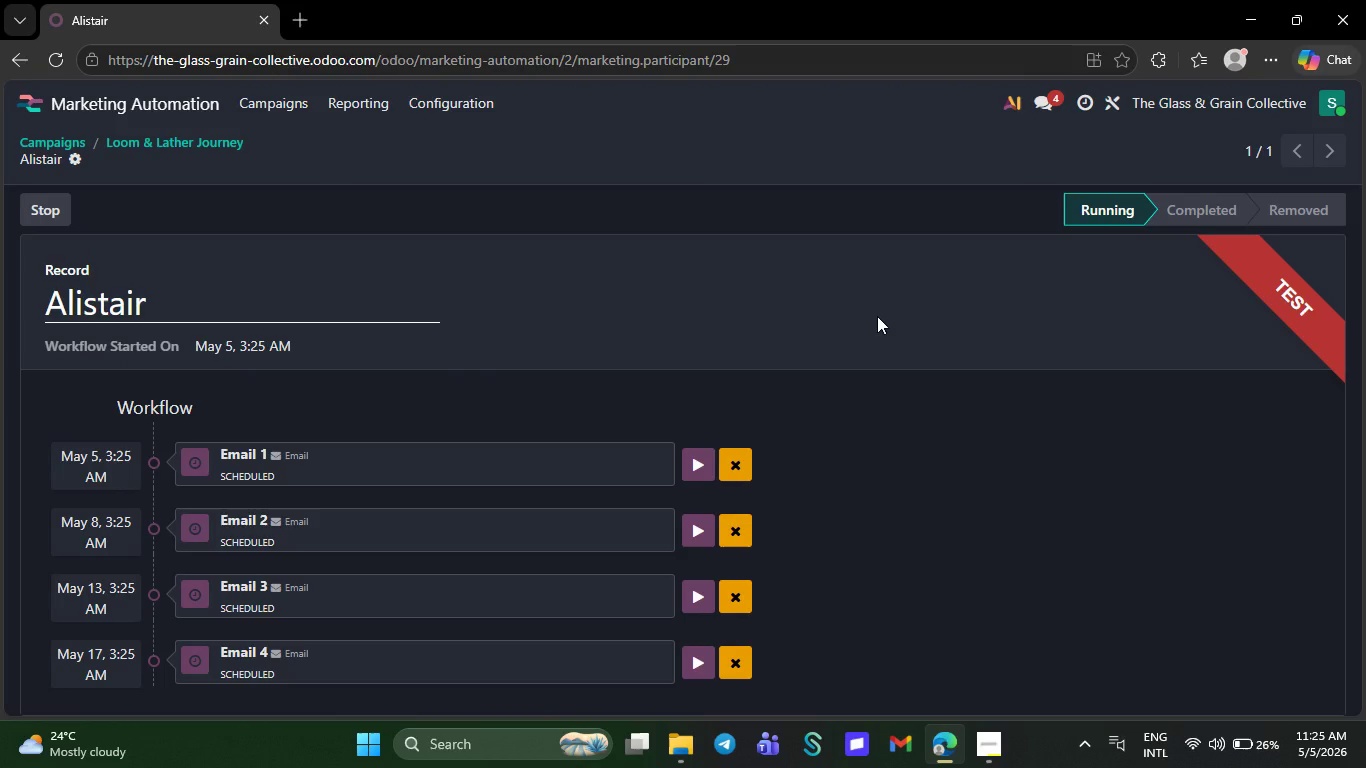 
wait(5.64)
 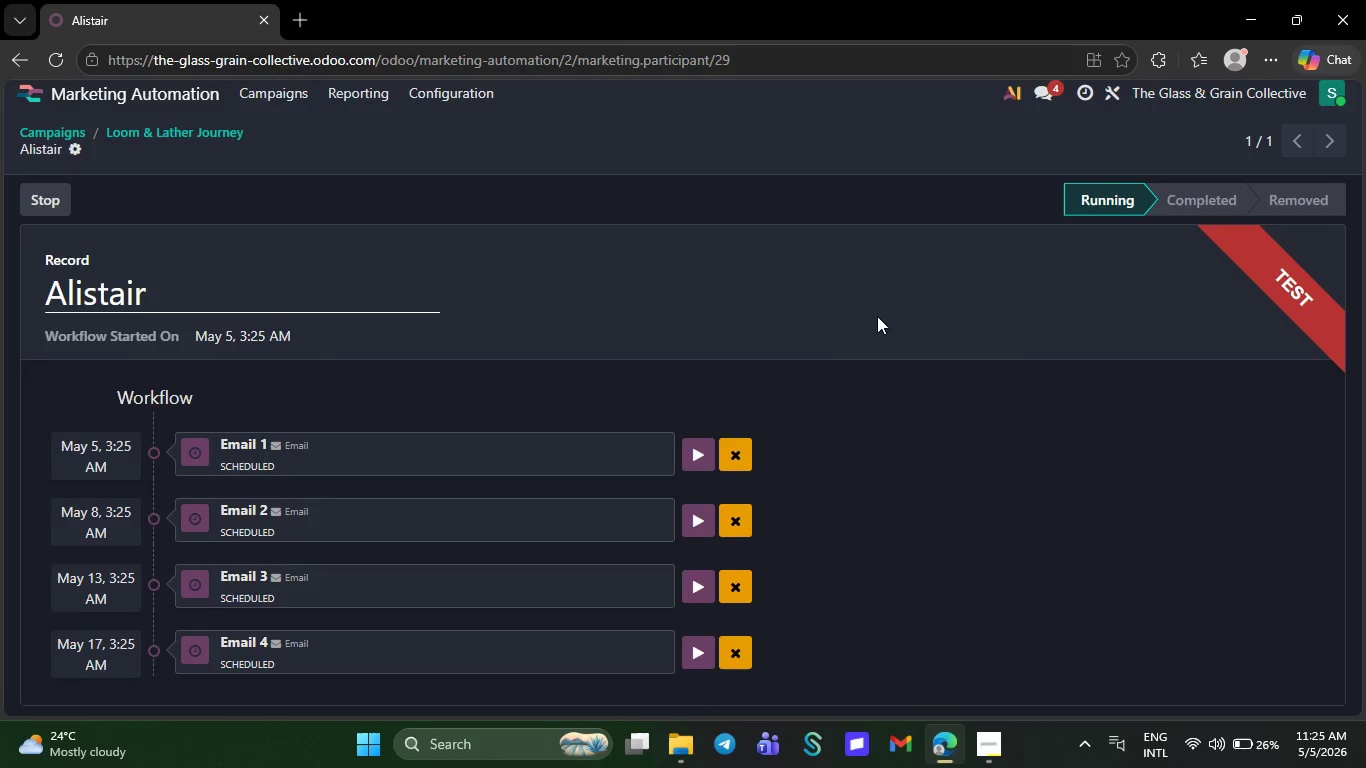 
key(Meta+PrintScreen)
 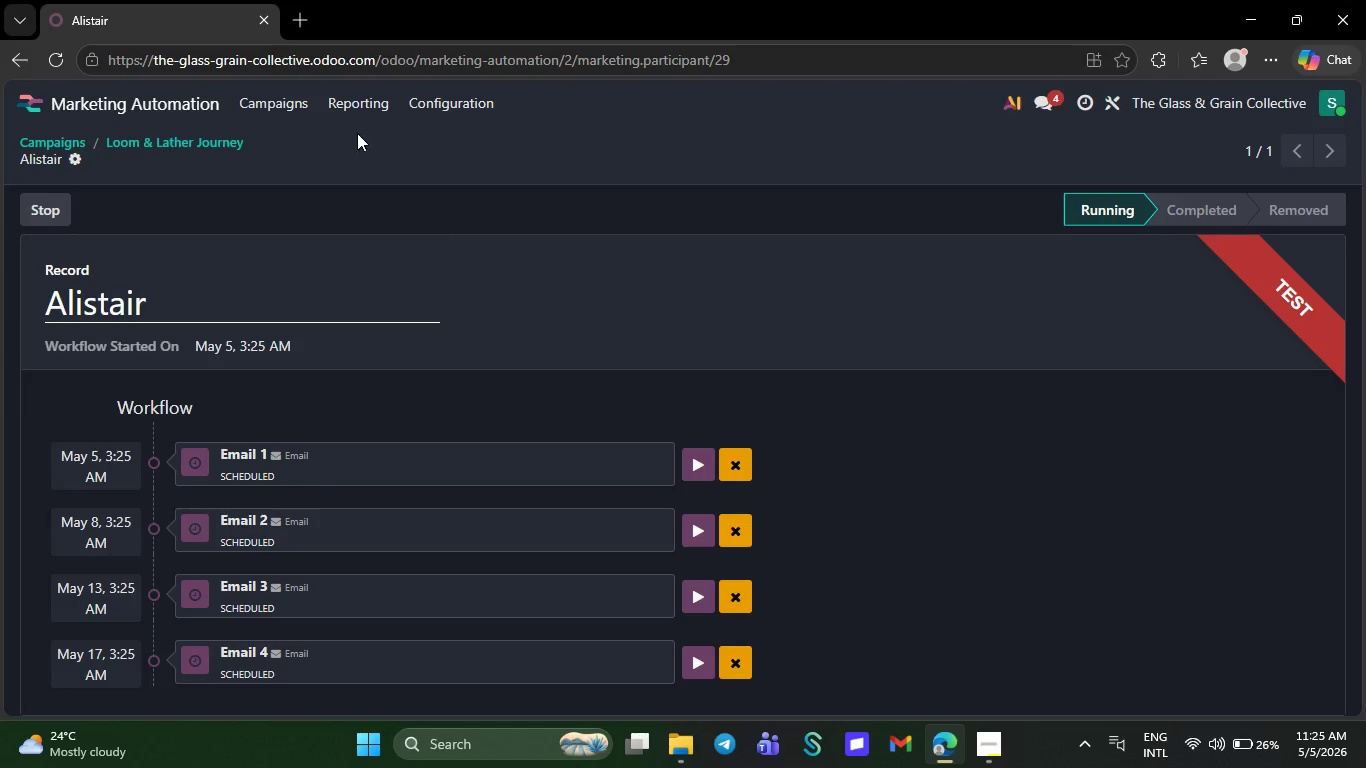 
left_click([176, 105])
 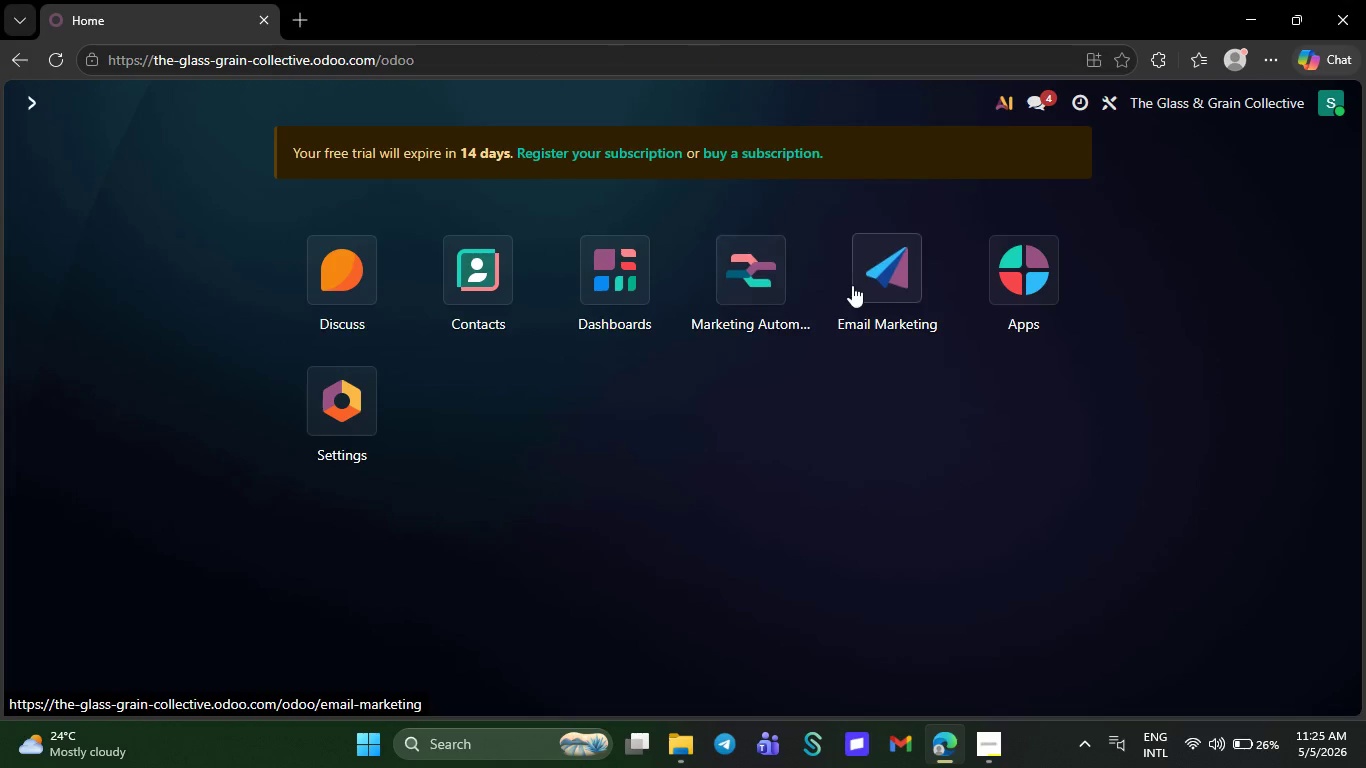 
double_click([854, 285])
 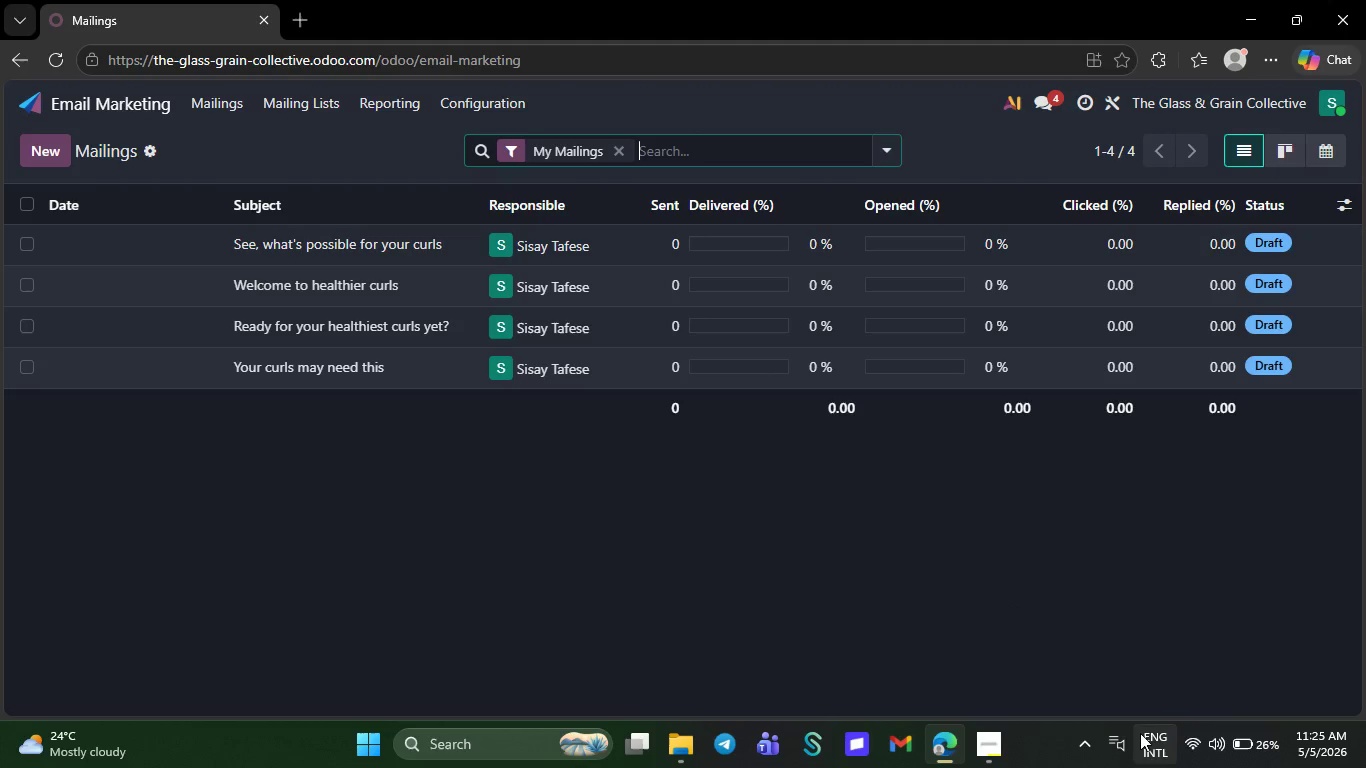 
left_click([977, 744])